 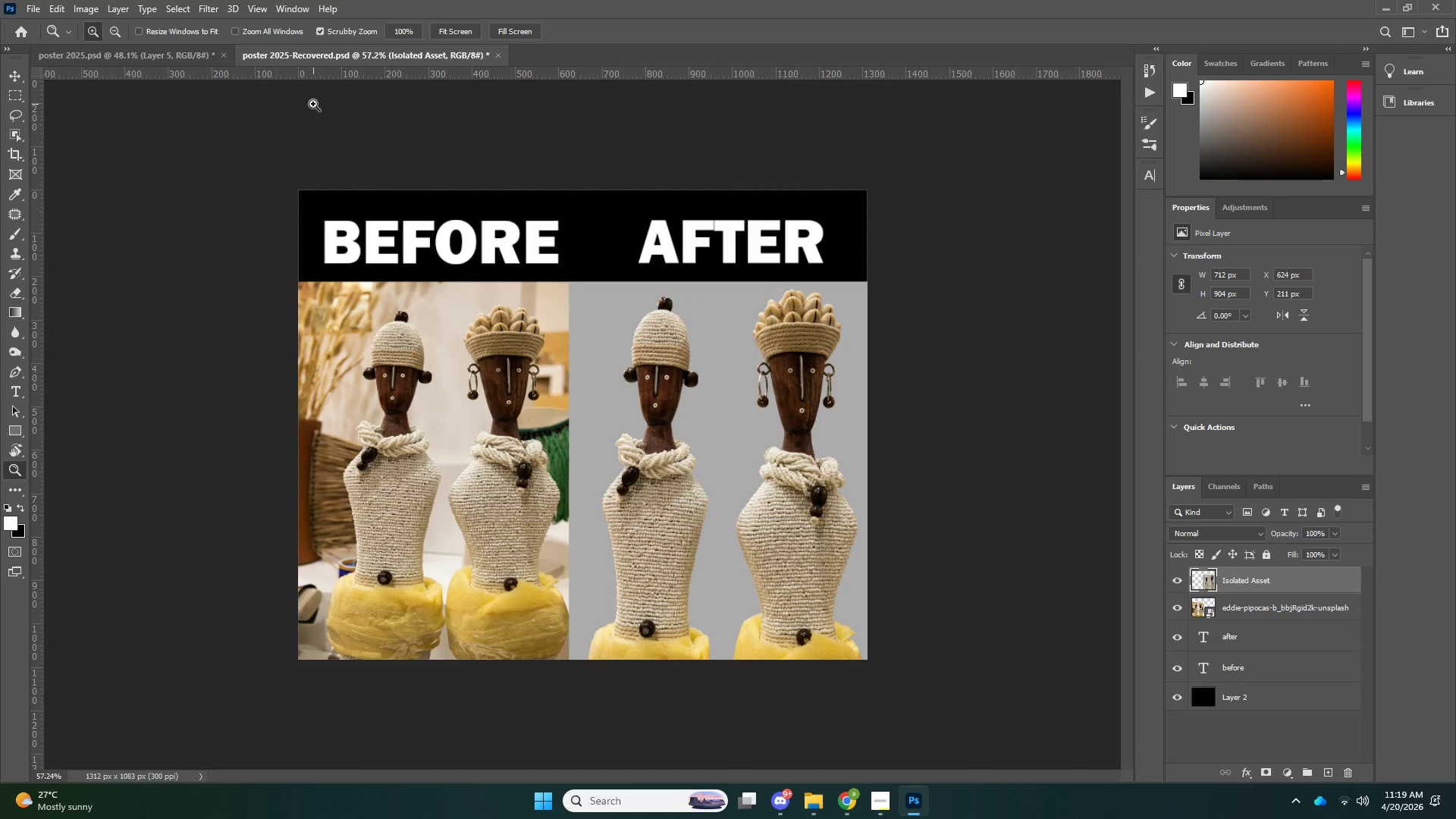 
key(V)
 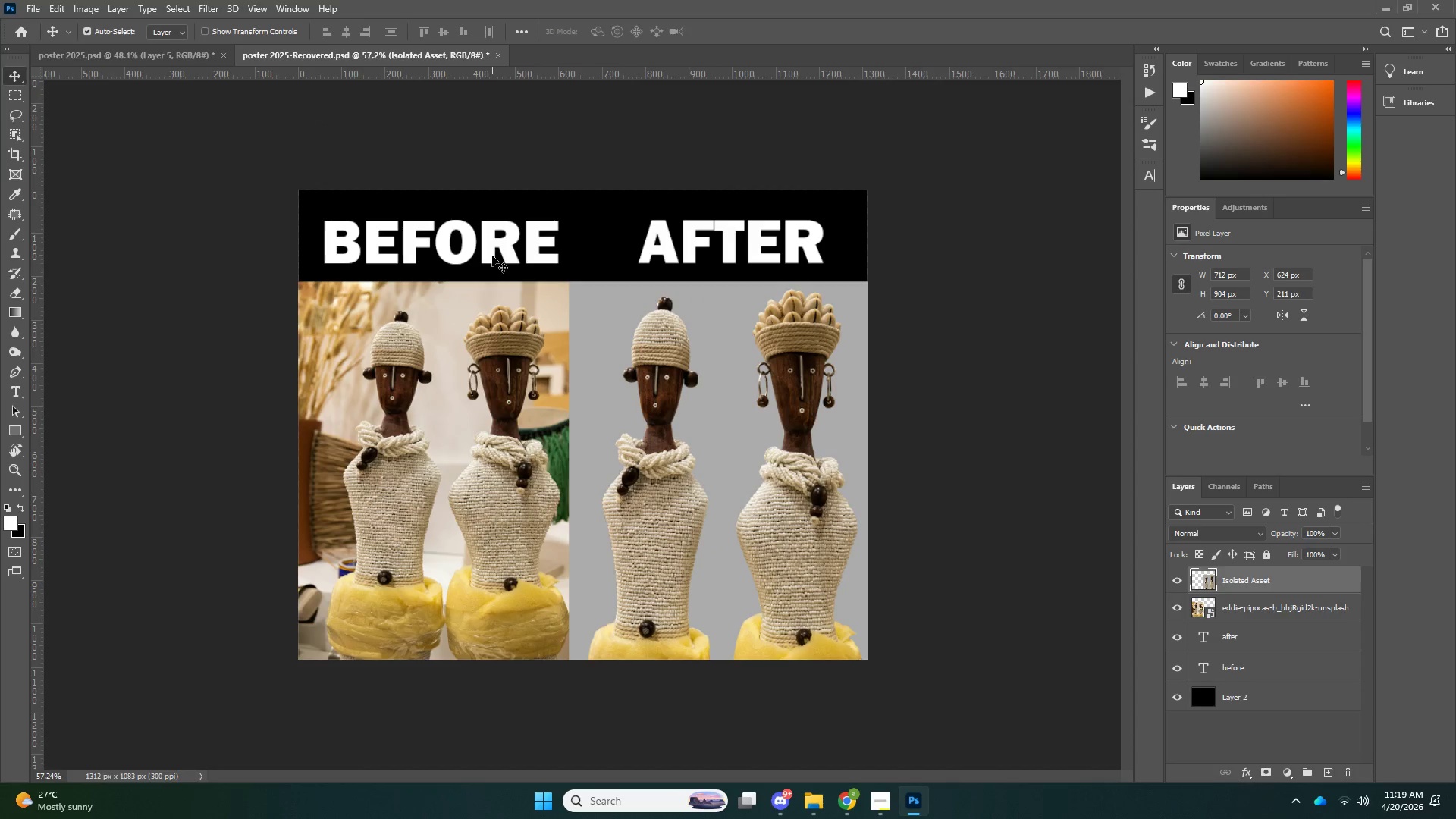 
left_click([492, 256])
 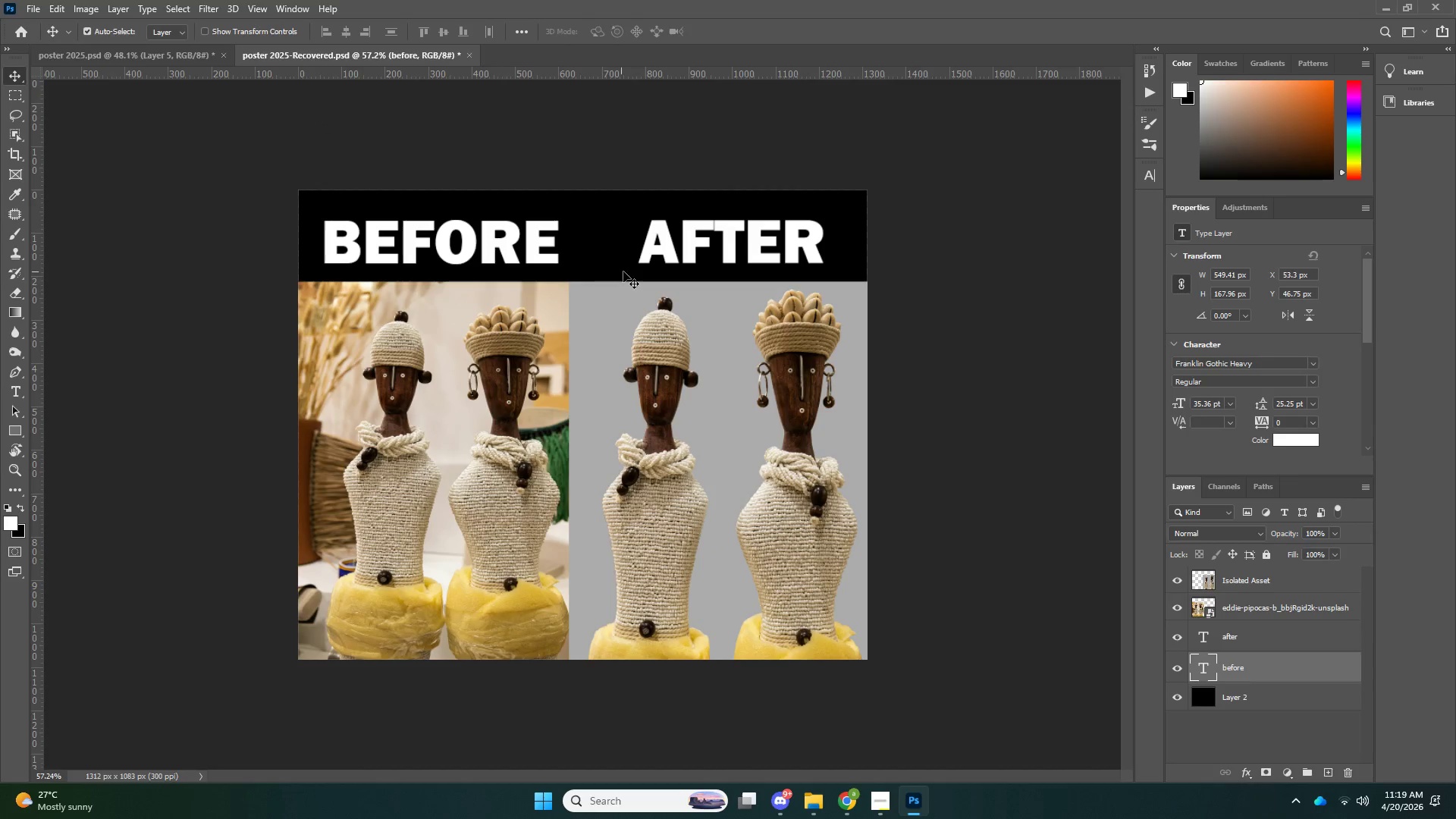 
key(ArrowUp)
 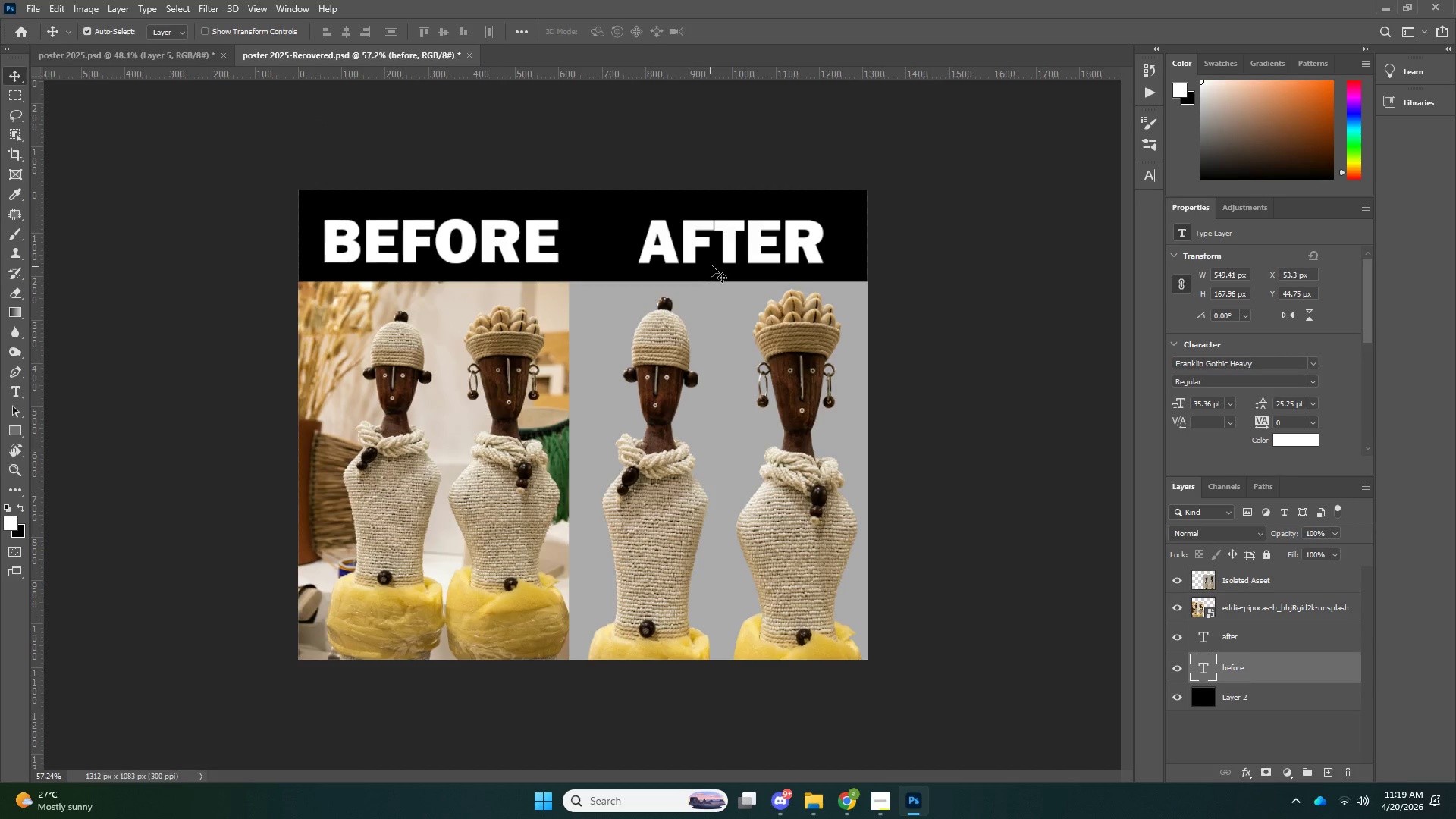 
key(ArrowUp)
 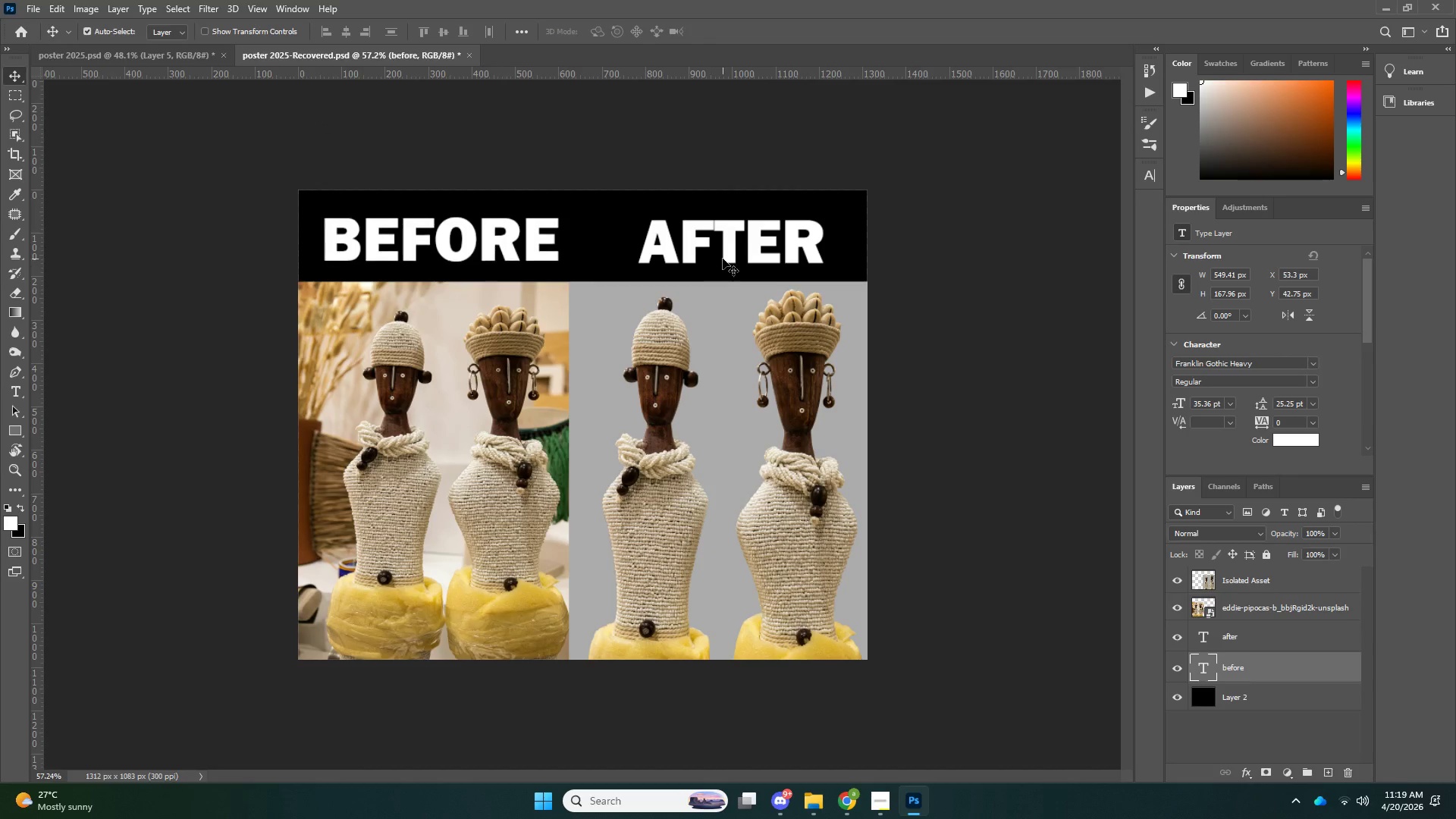 
key(ArrowUp)
 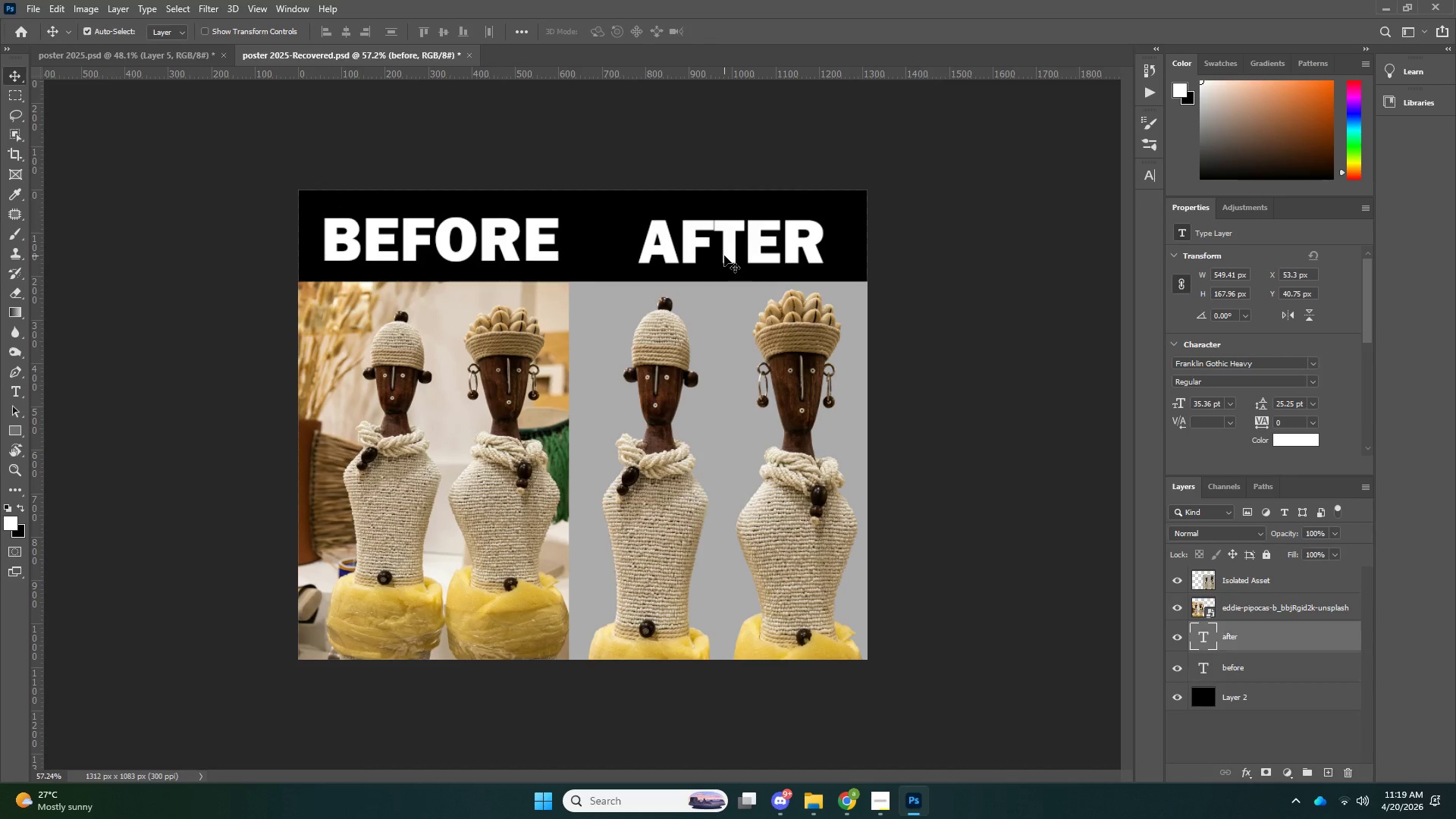 
left_click([724, 256])
 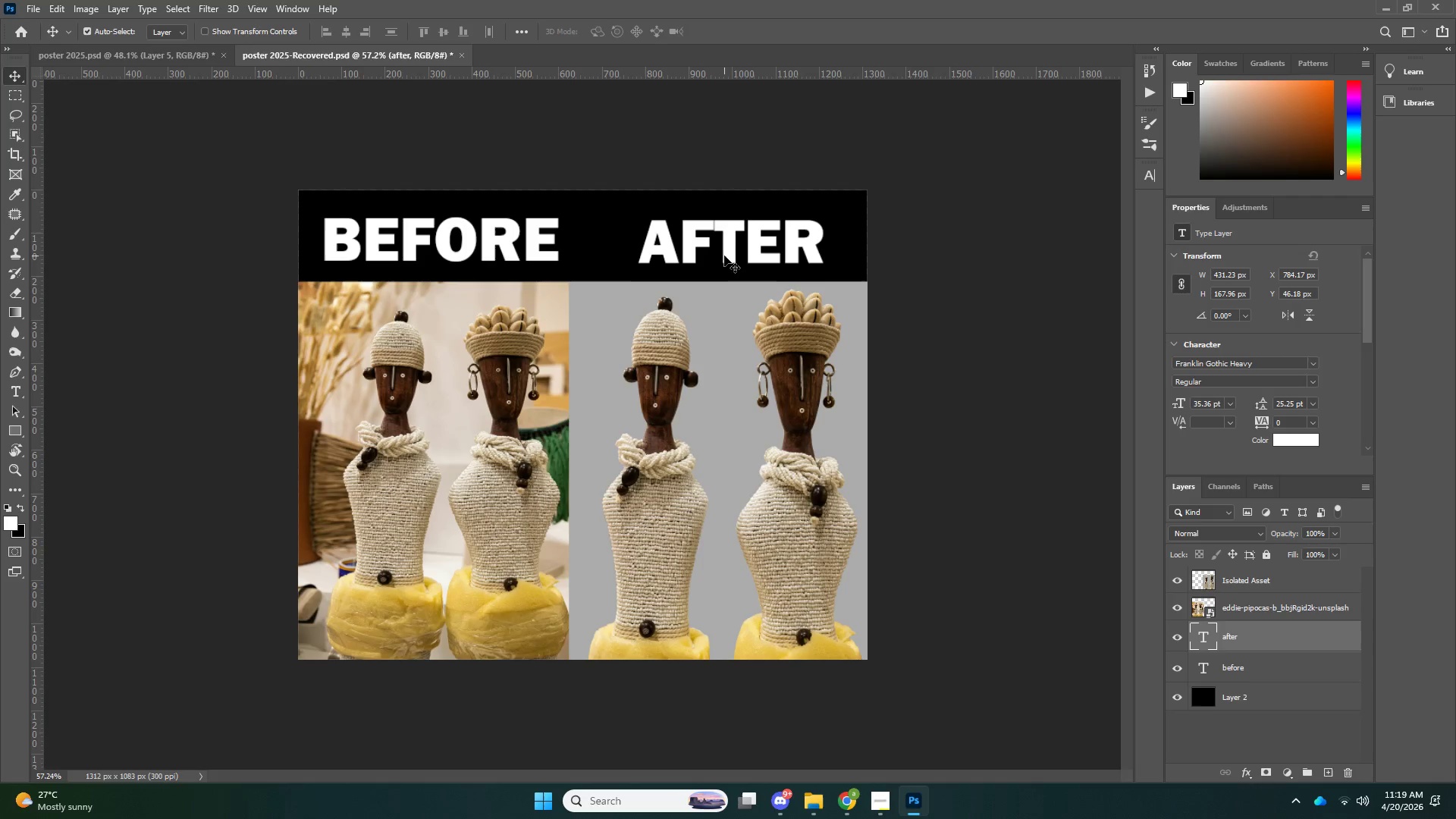 
key(ArrowUp)
 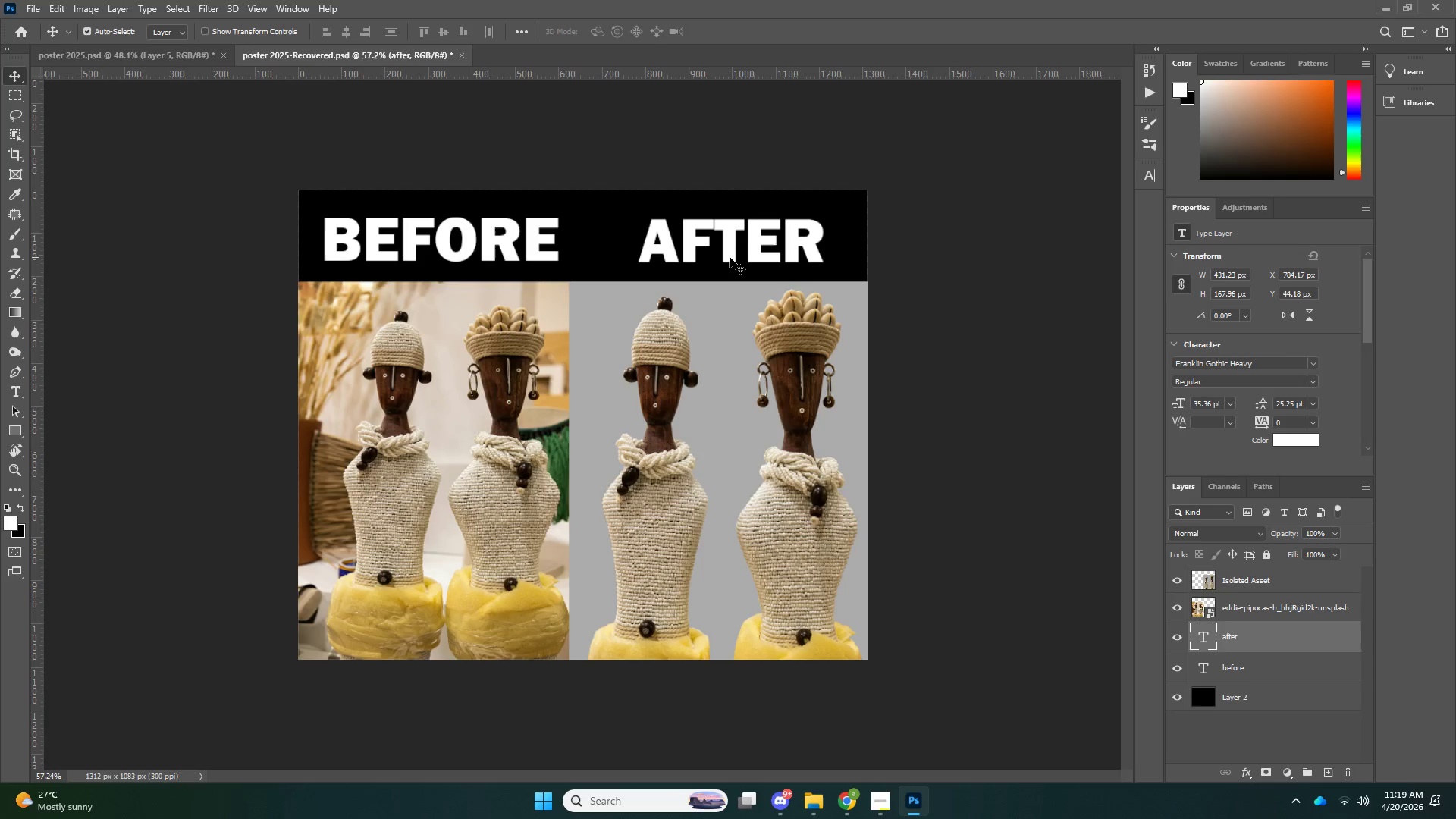 
key(ArrowUp)
 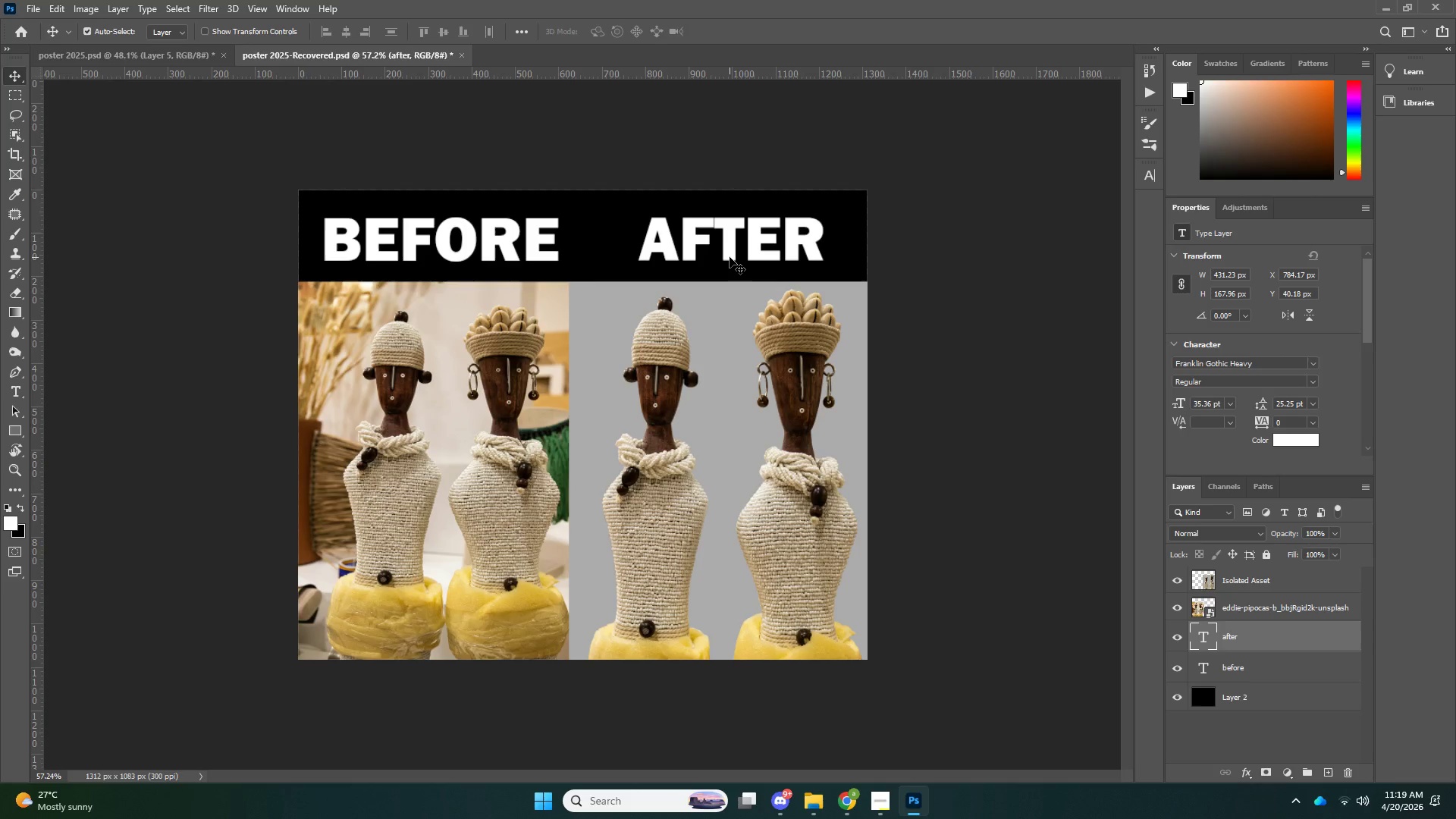 
key(ArrowUp)
 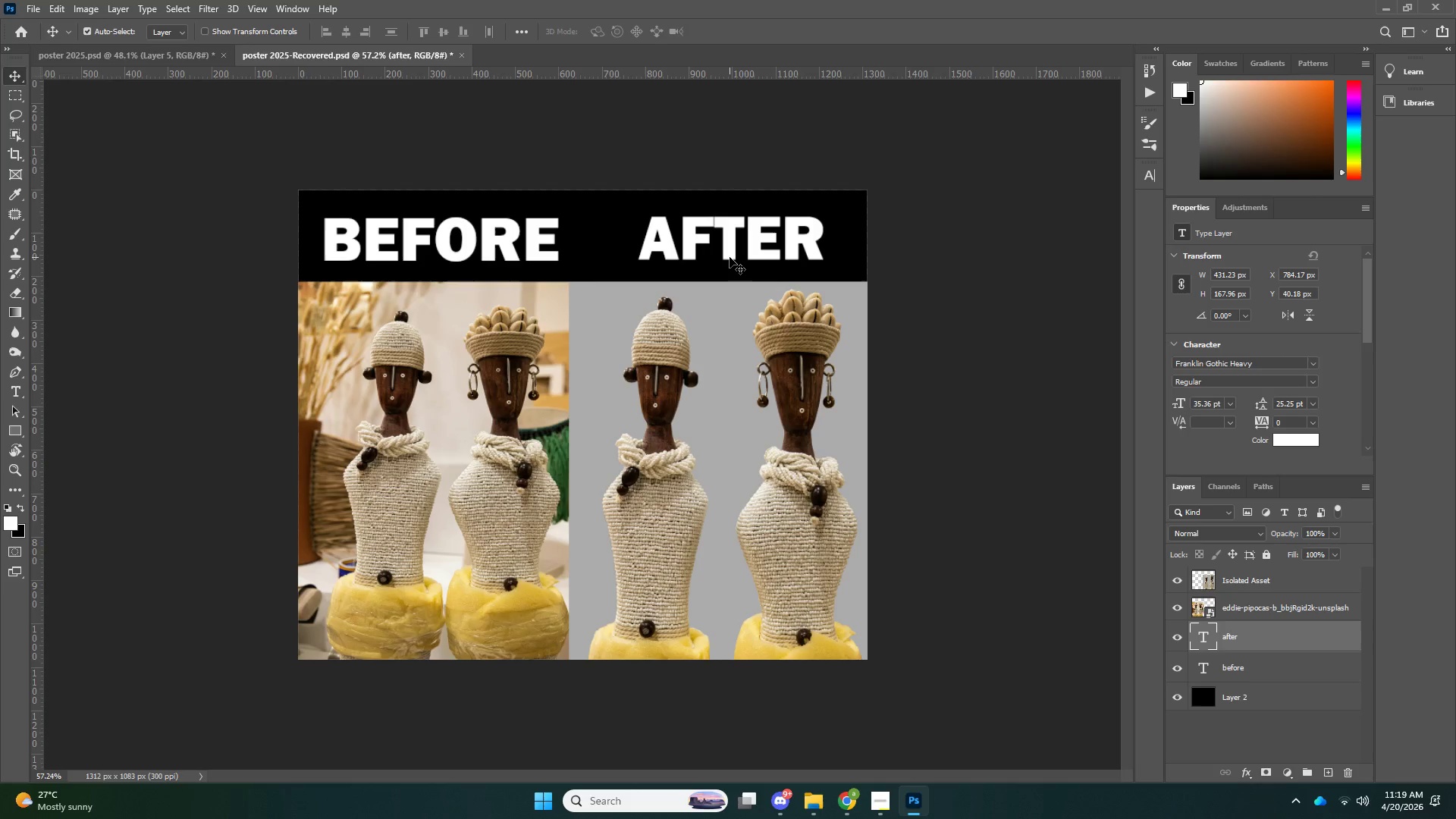 
key(ArrowUp)
 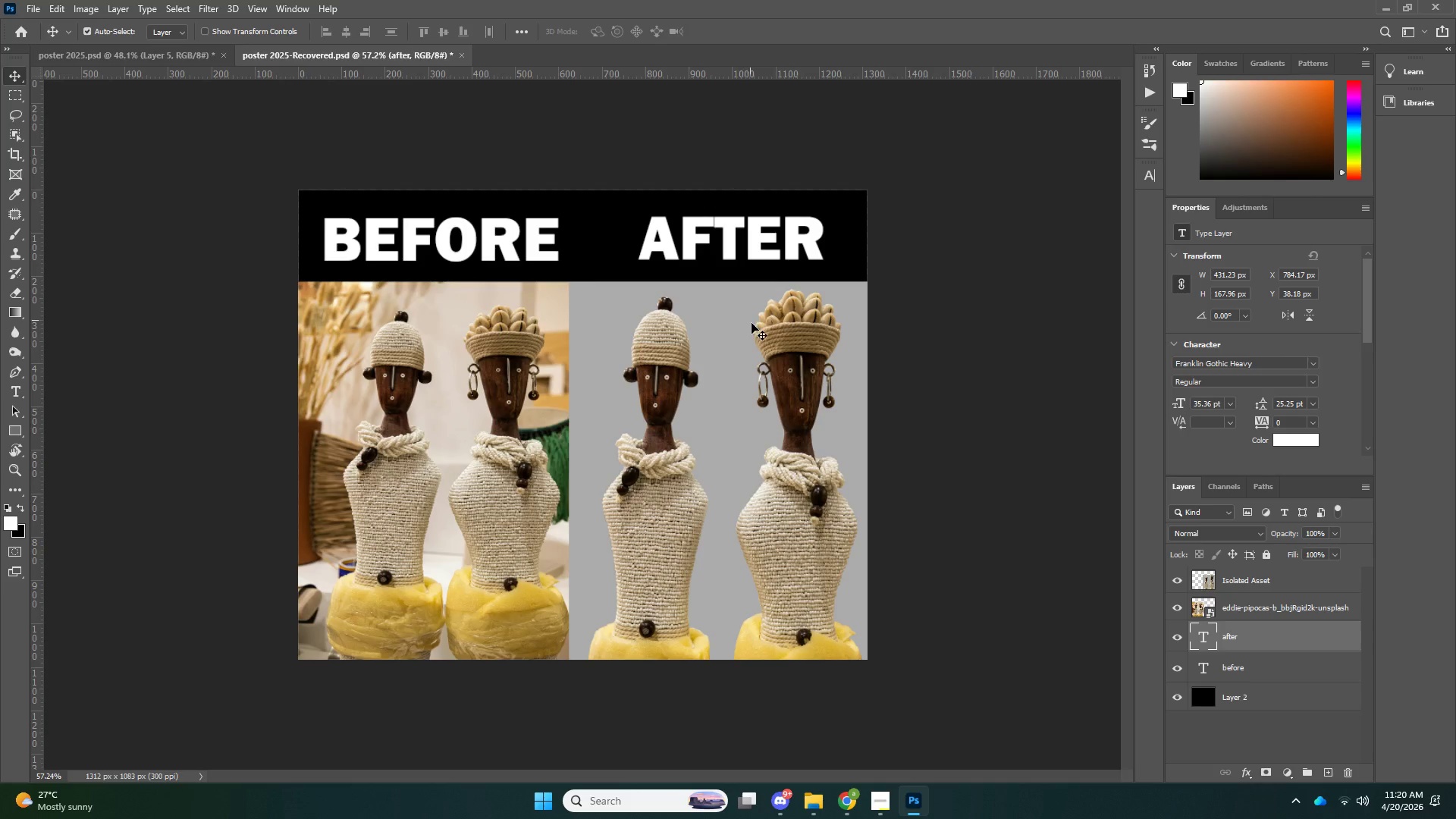 
wait(78.12)
 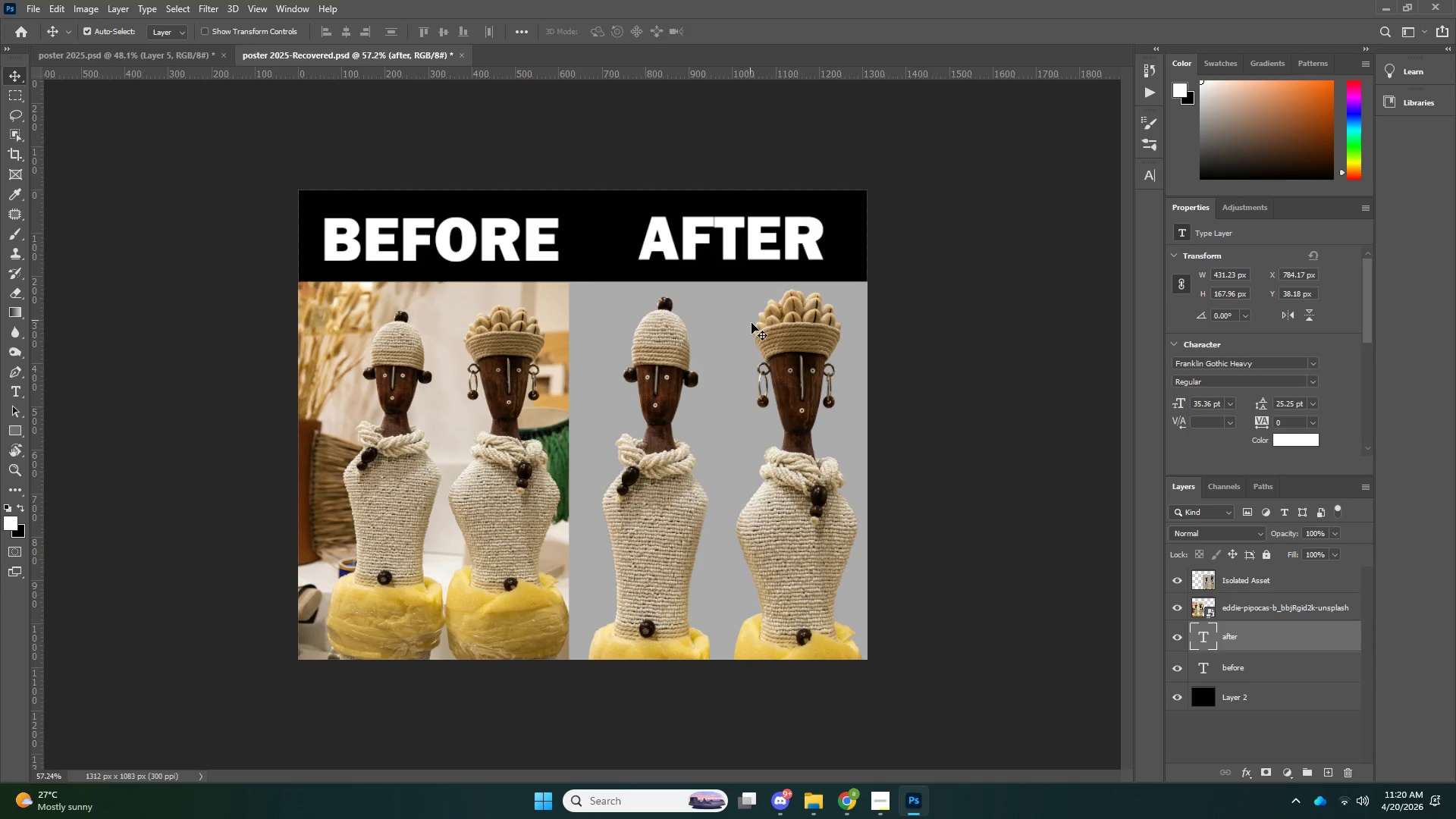 
left_click([147, 58])
 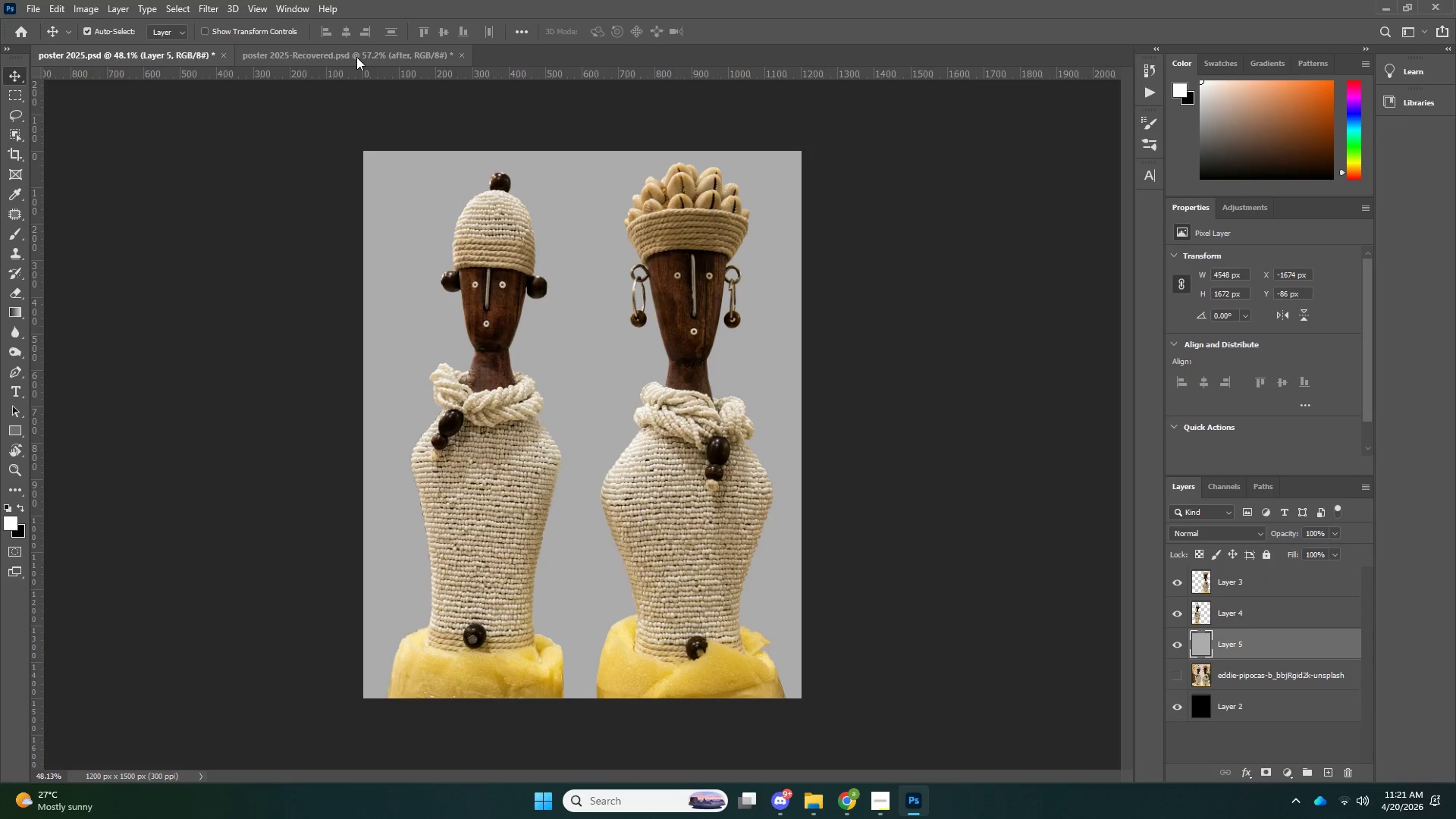 
left_click([356, 57])
 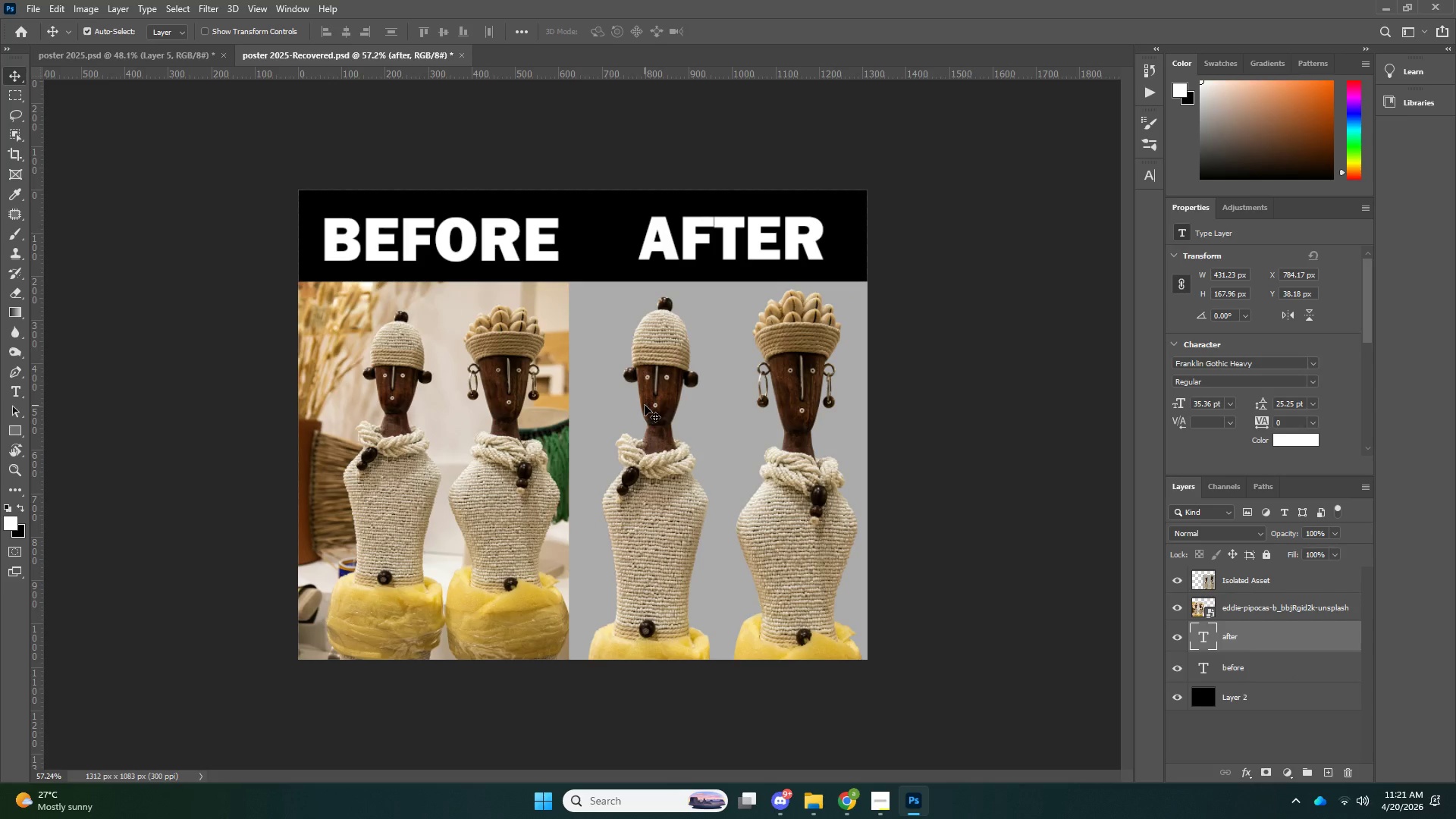 
key(Z)
 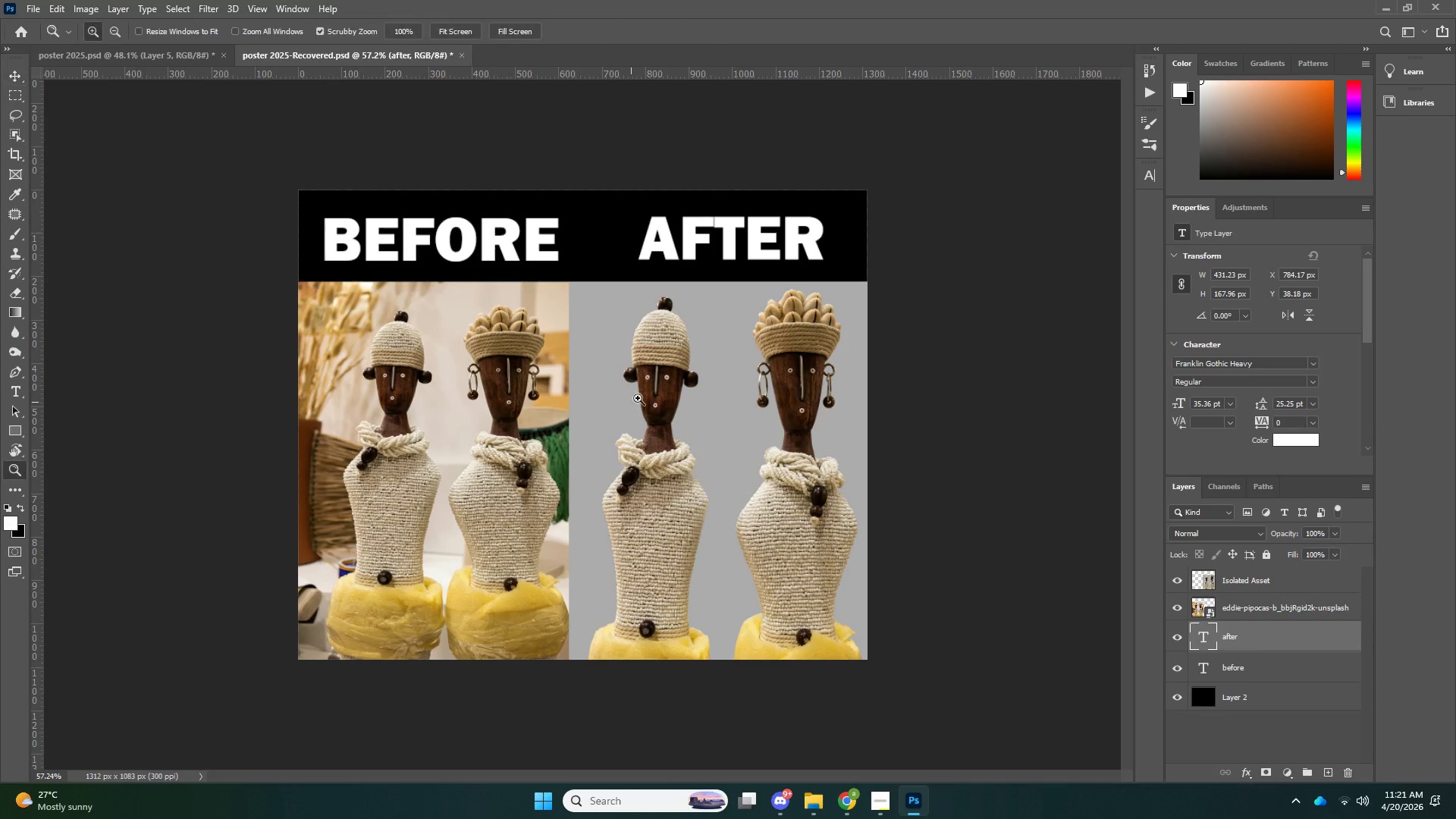 
left_click_drag(start_coordinate=[631, 402], to_coordinate=[651, 397])
 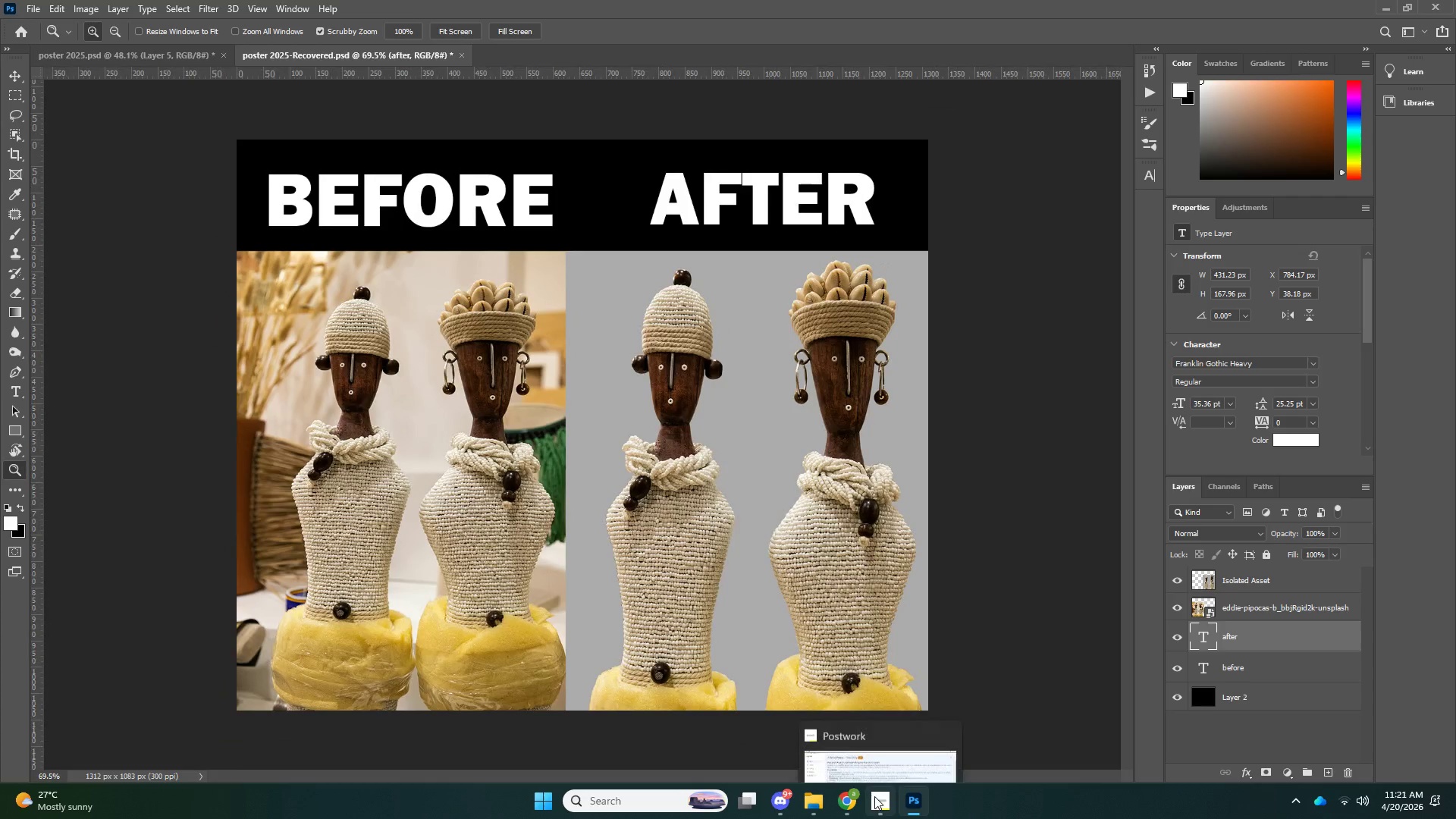 
left_click([859, 730])